 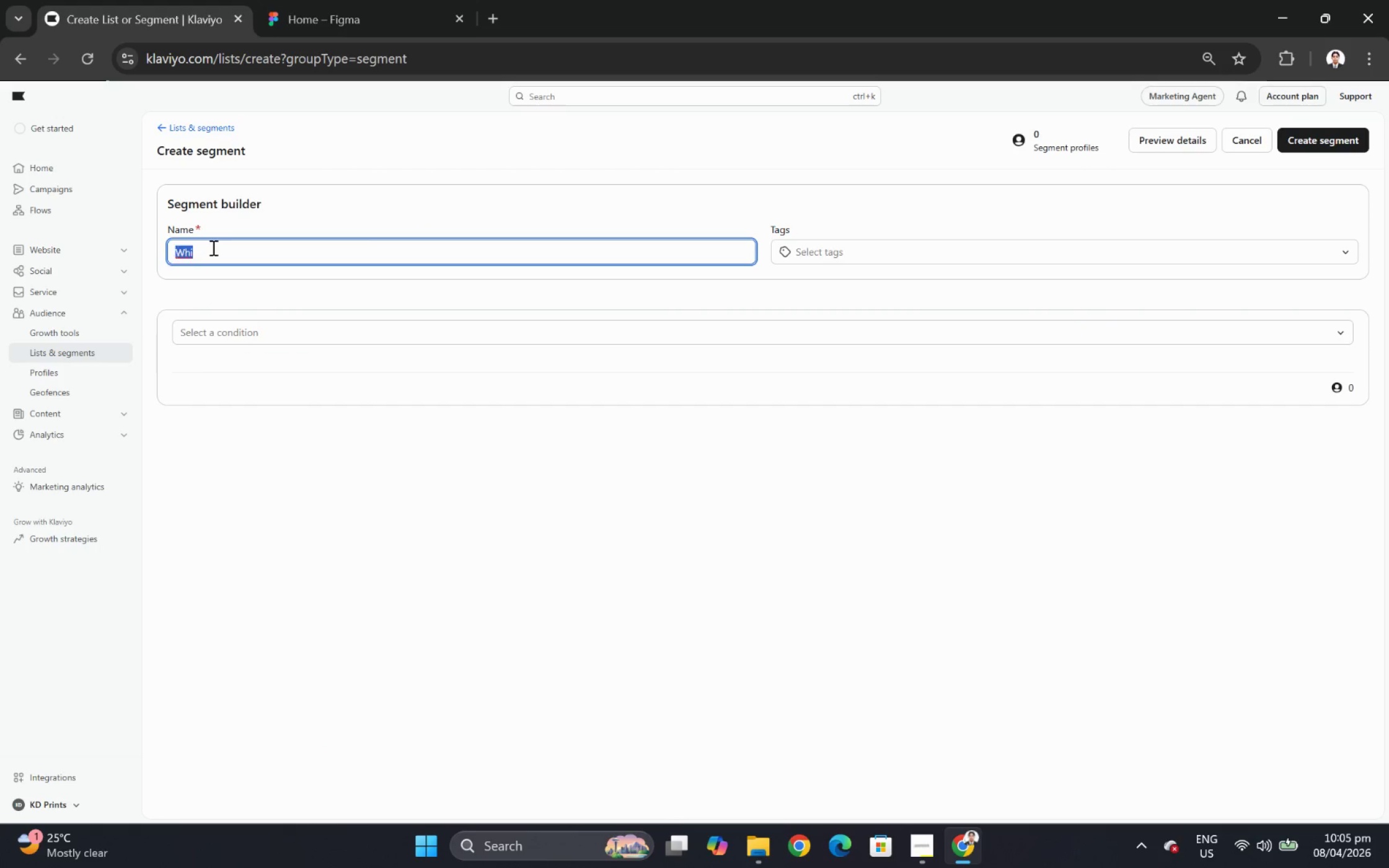 
key(Control+V)
 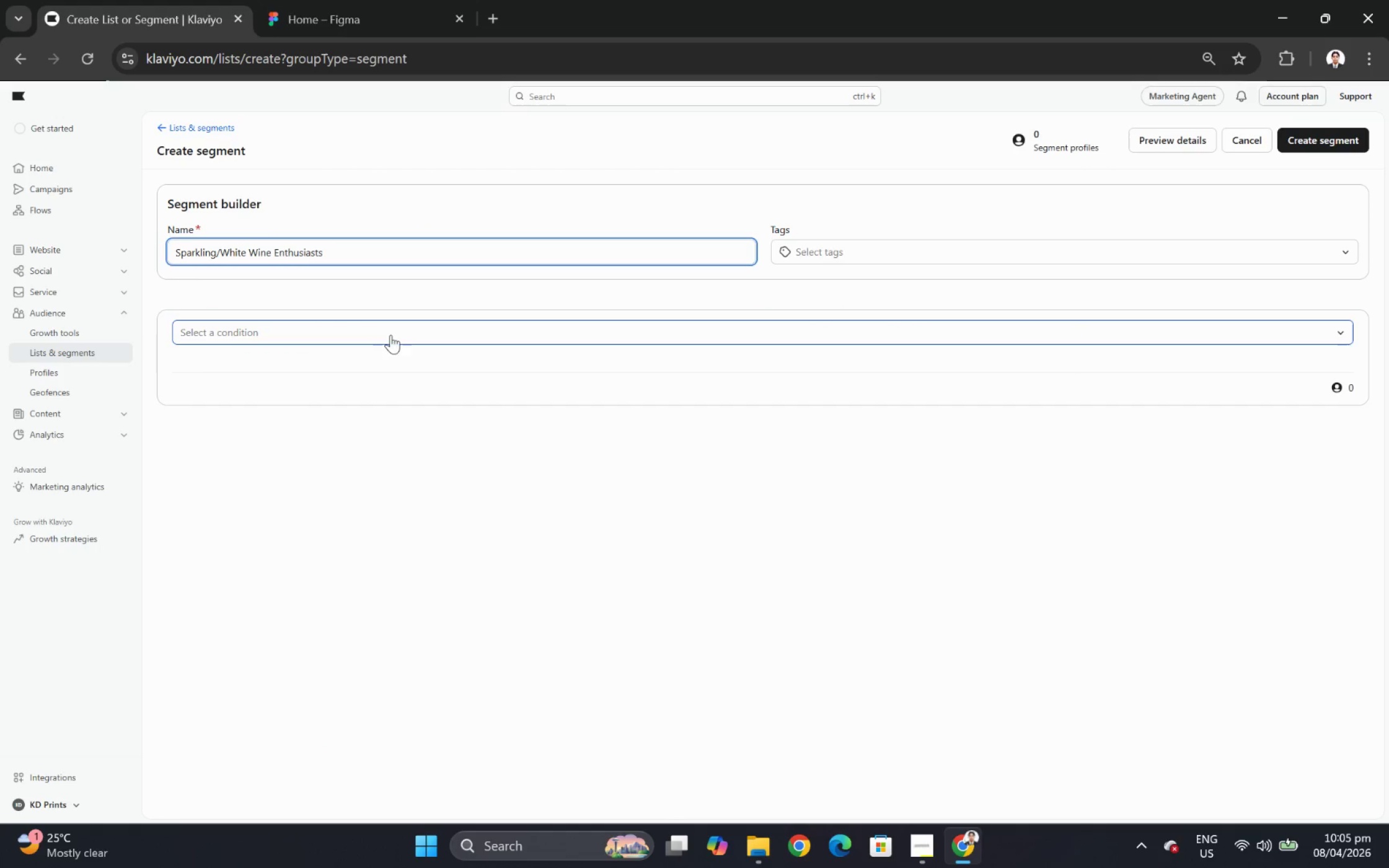 
left_click([394, 329])
 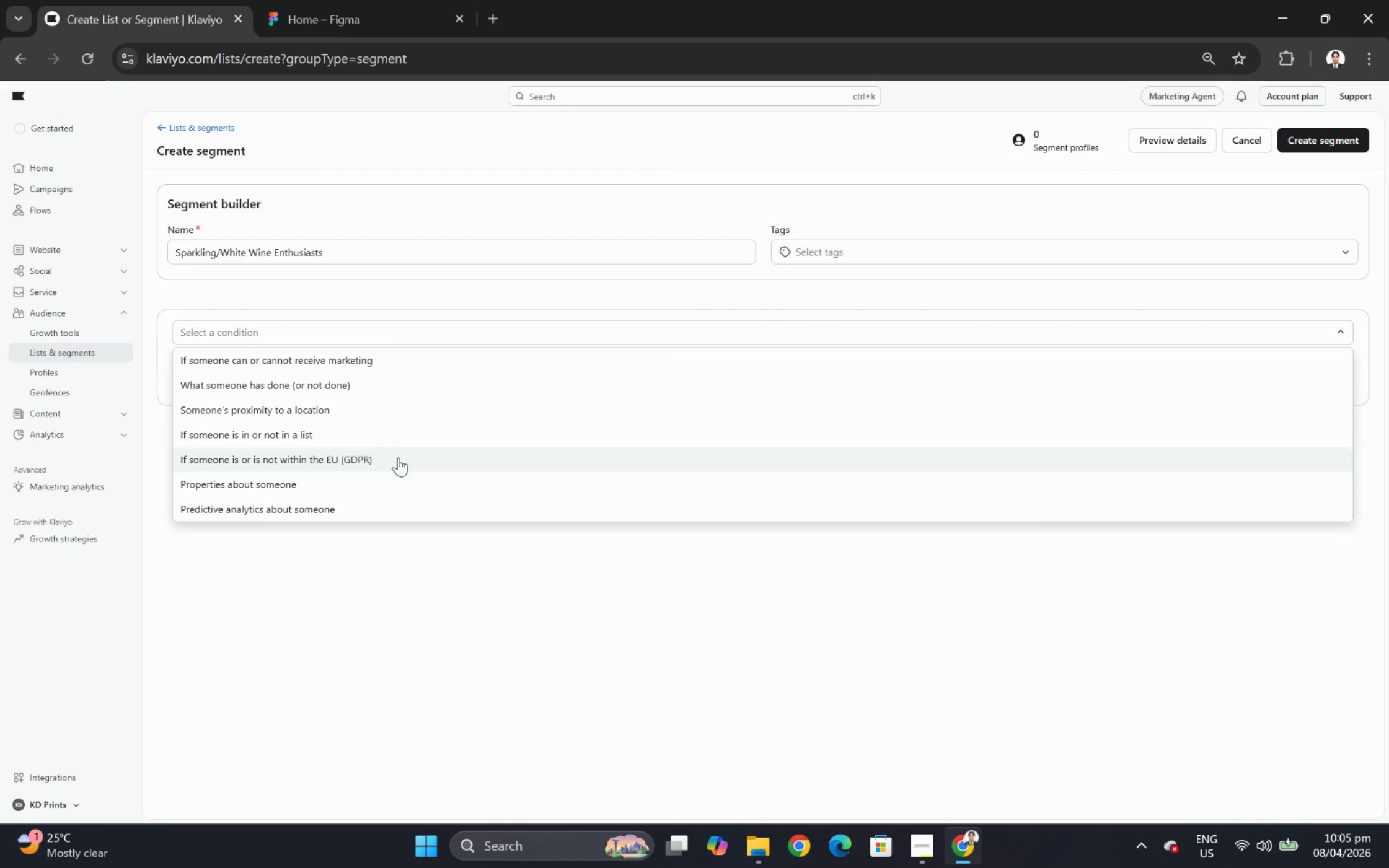 
left_click([403, 486])
 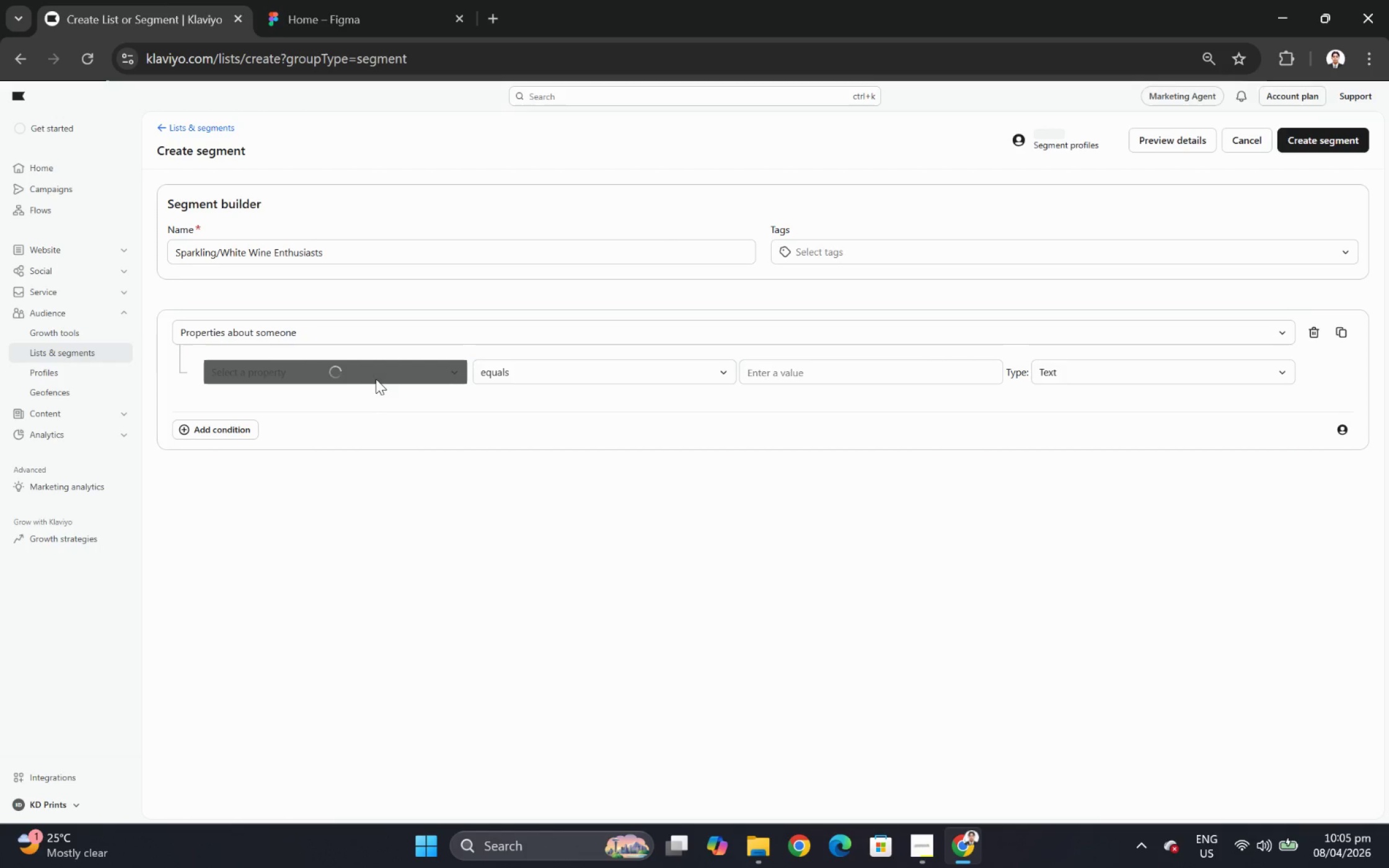 
left_click([377, 370])
 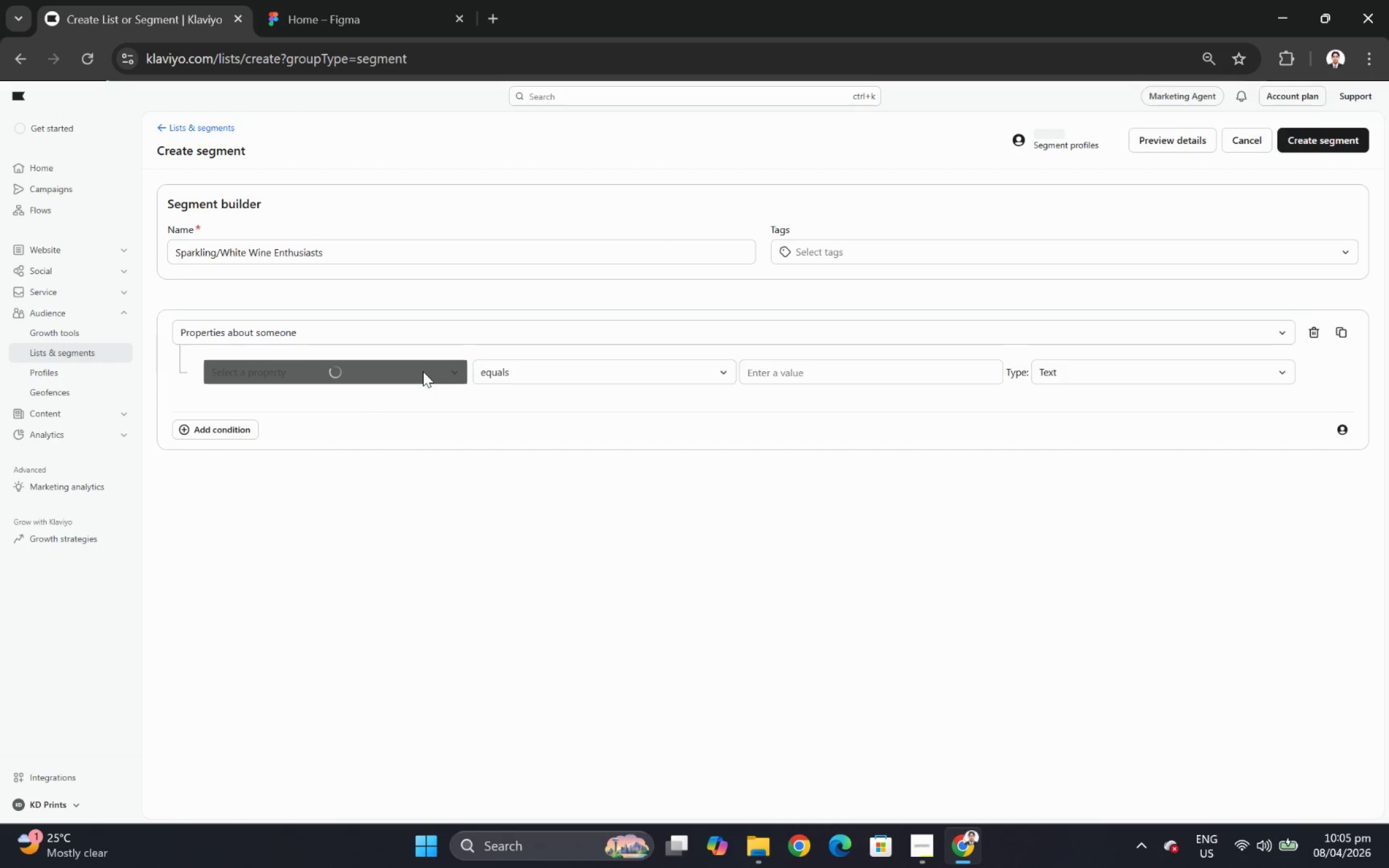 
left_click([424, 371])
 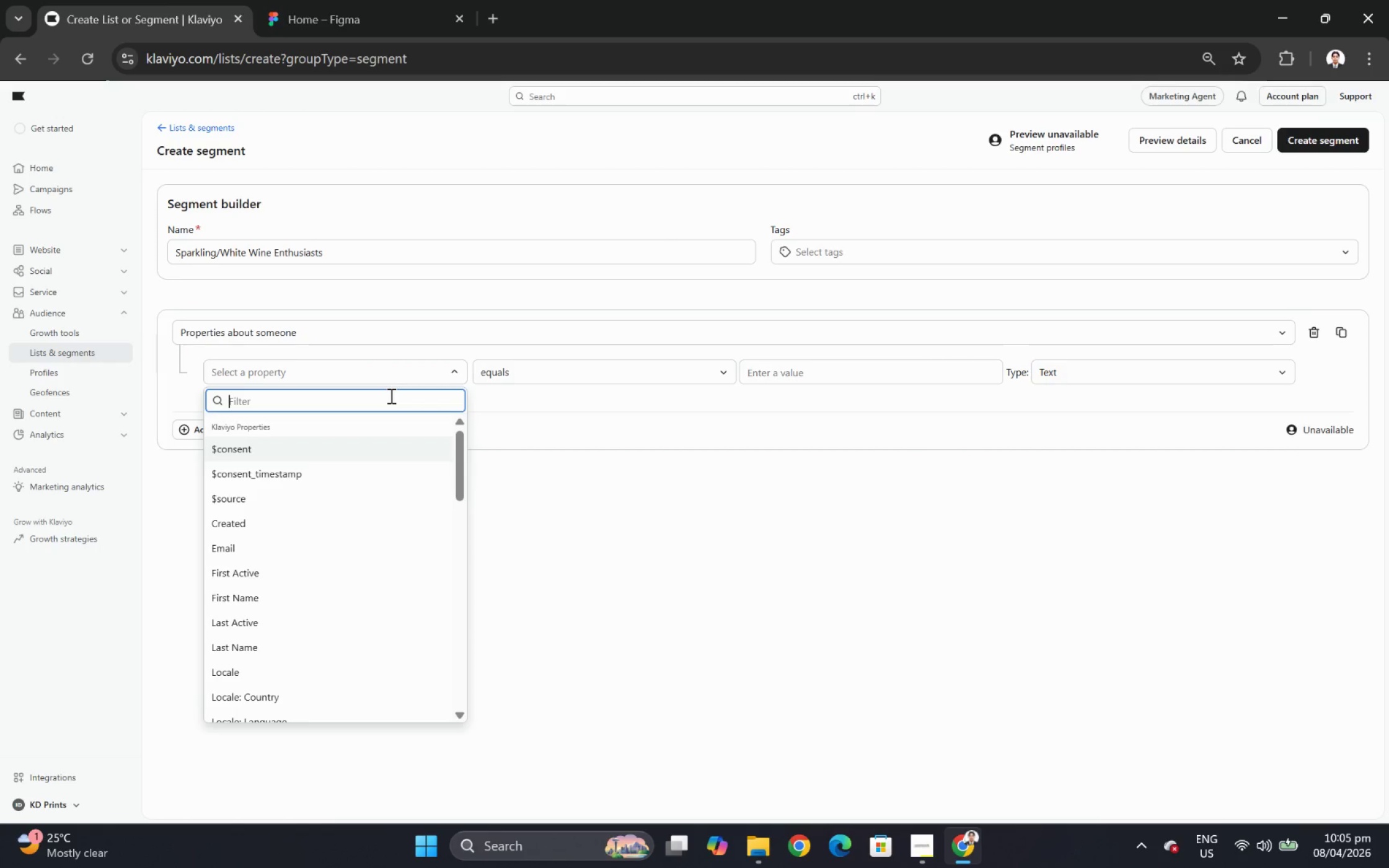 
type(prod)
 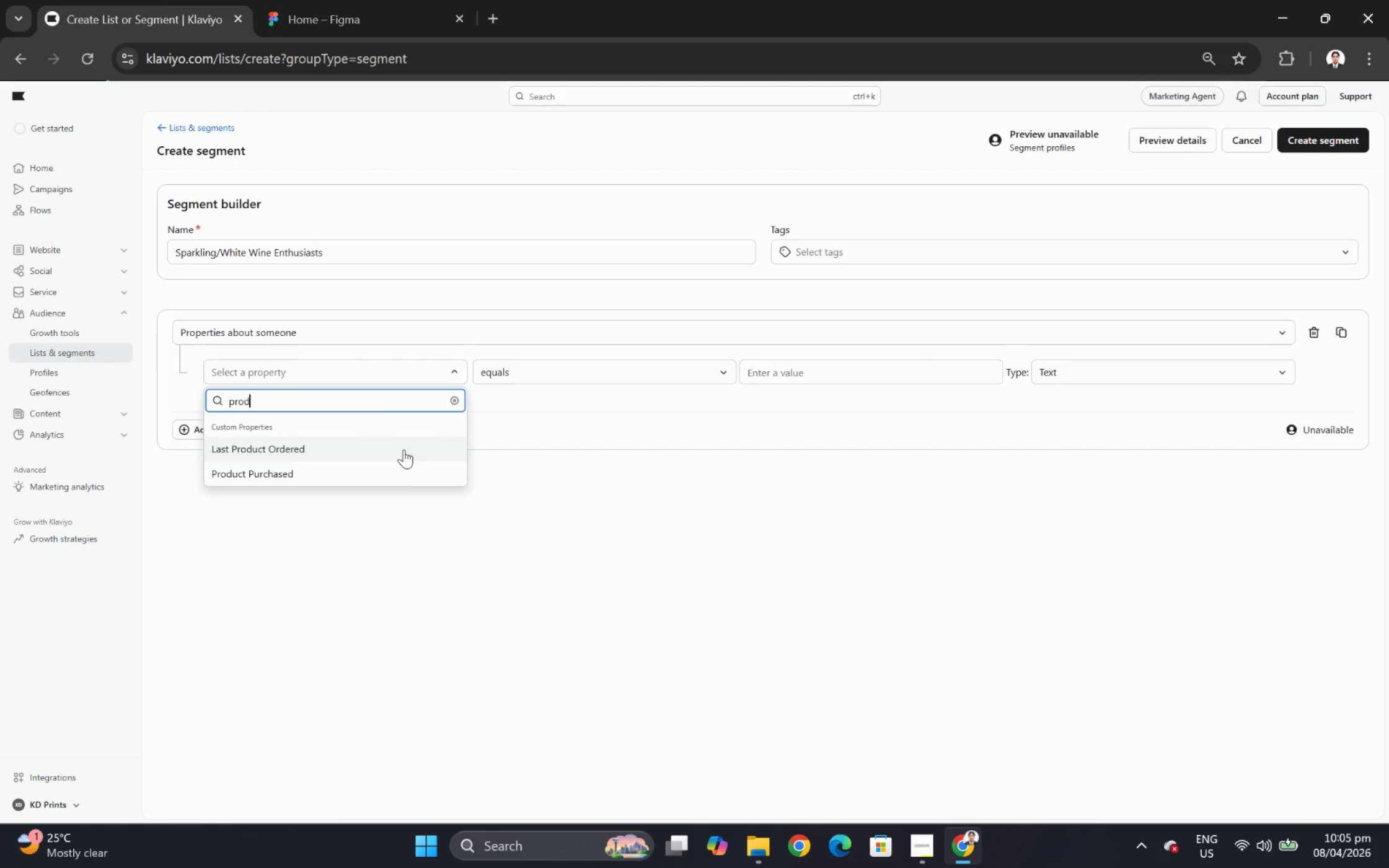 
left_click([417, 482])
 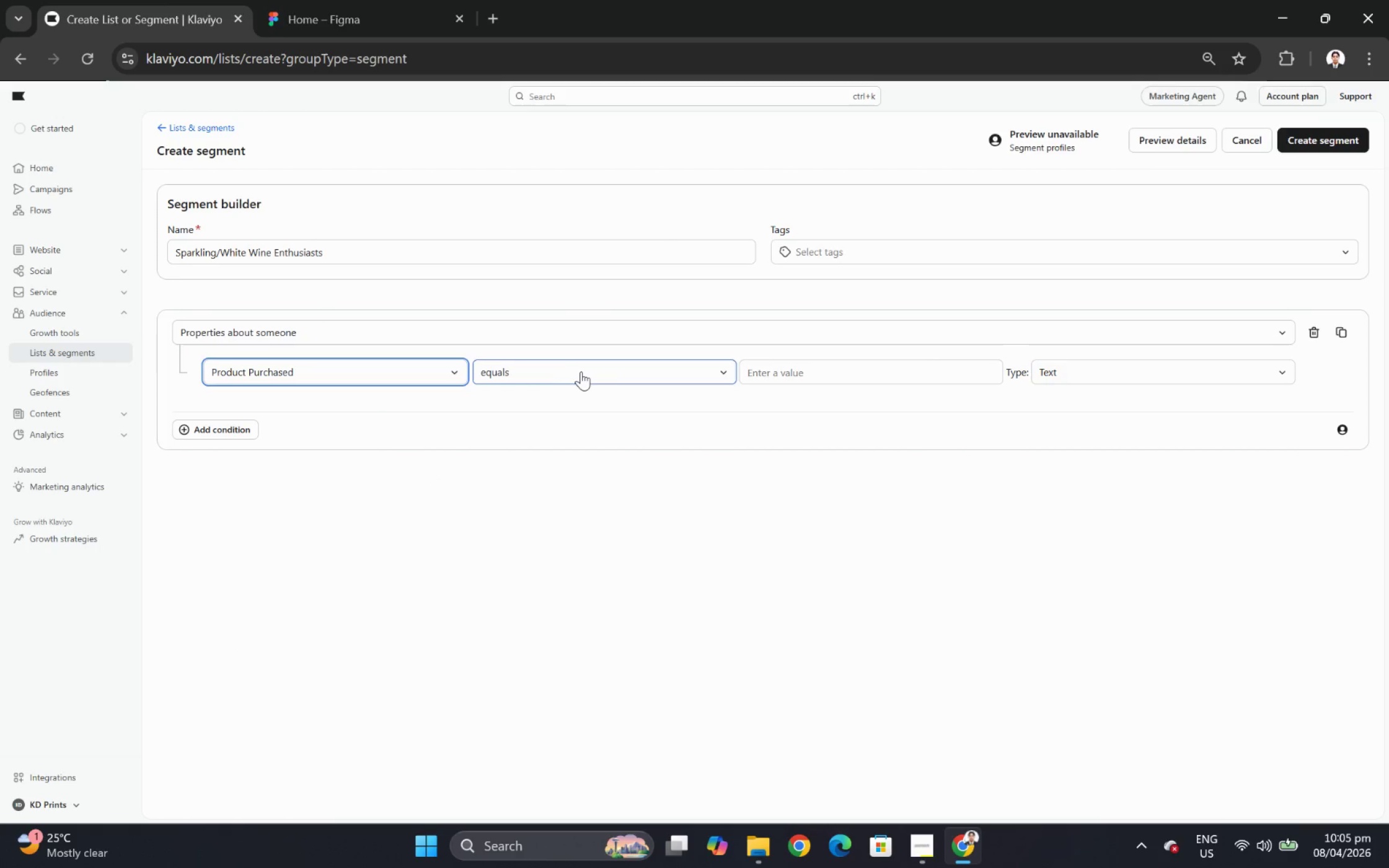 
left_click([583, 370])
 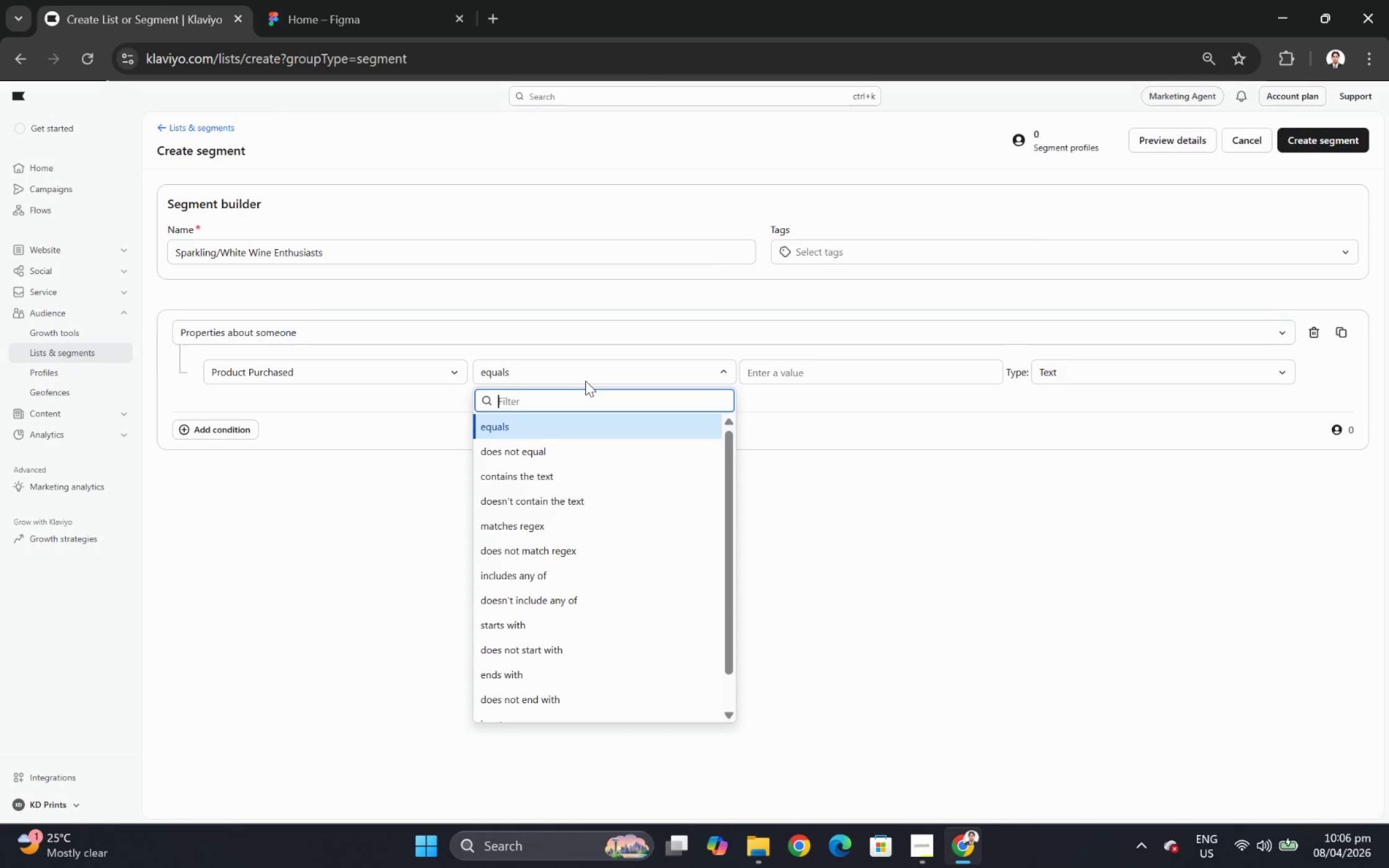 
wait(7.28)
 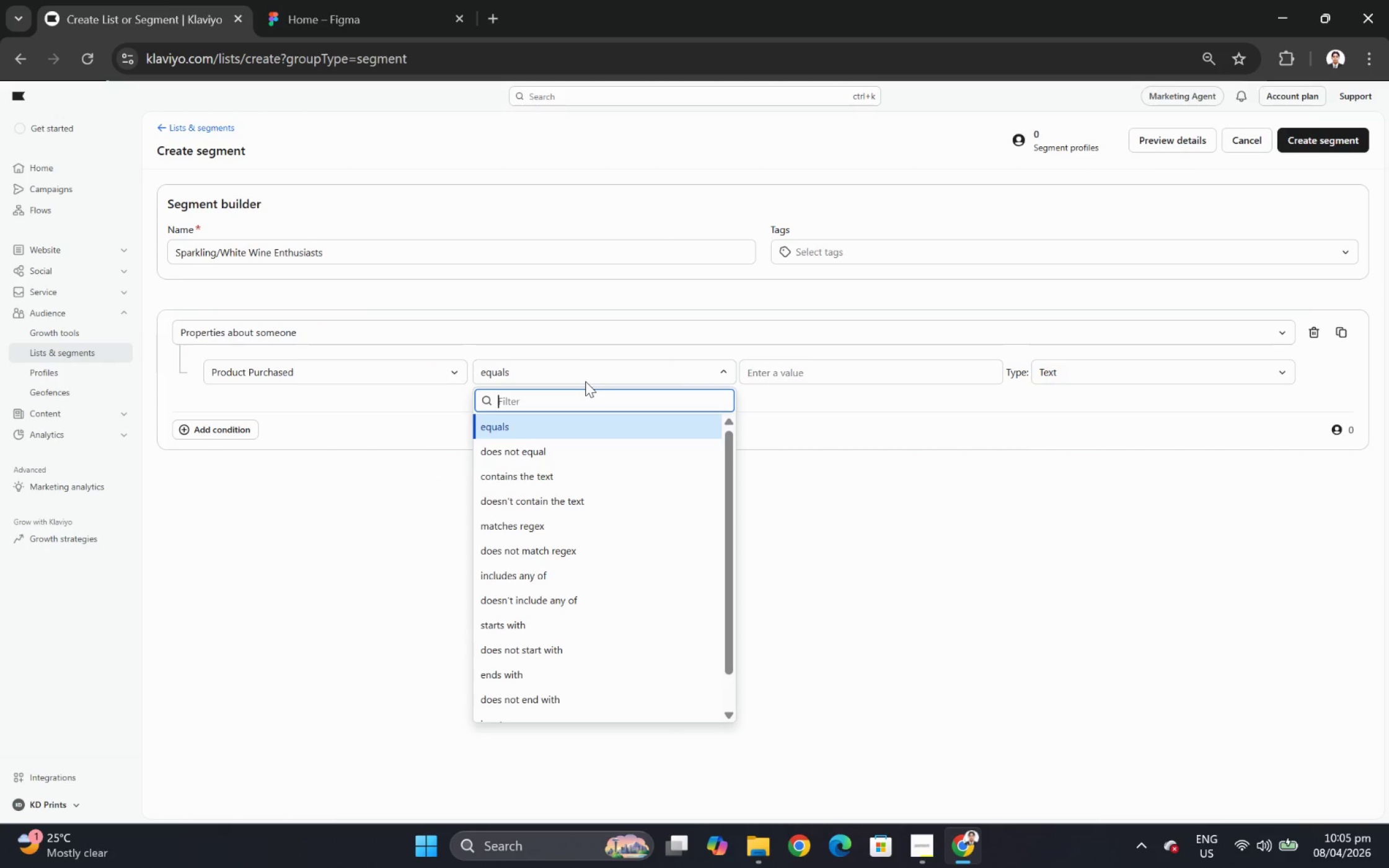 
left_click([1070, 515])
 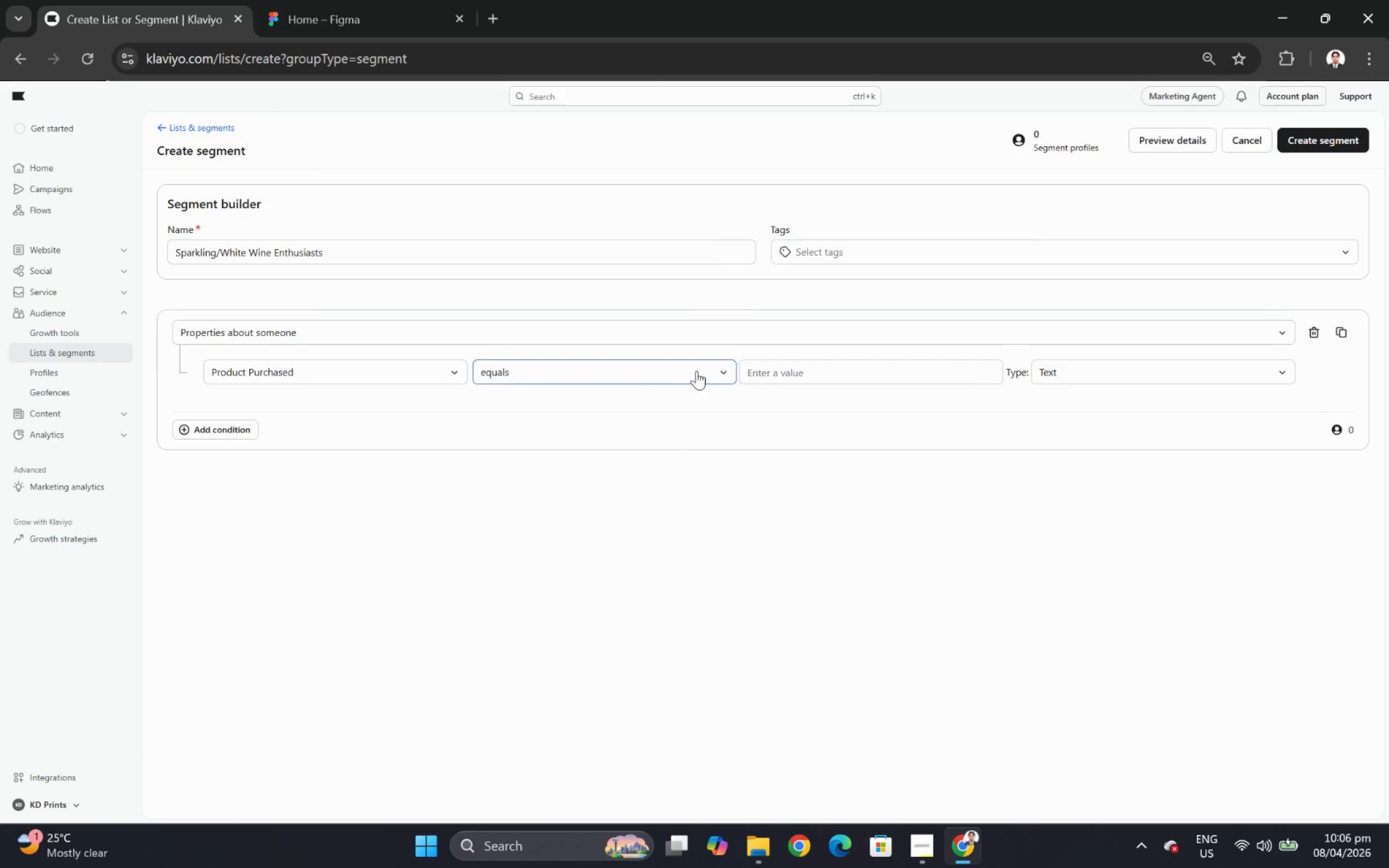 
left_click([684, 366])
 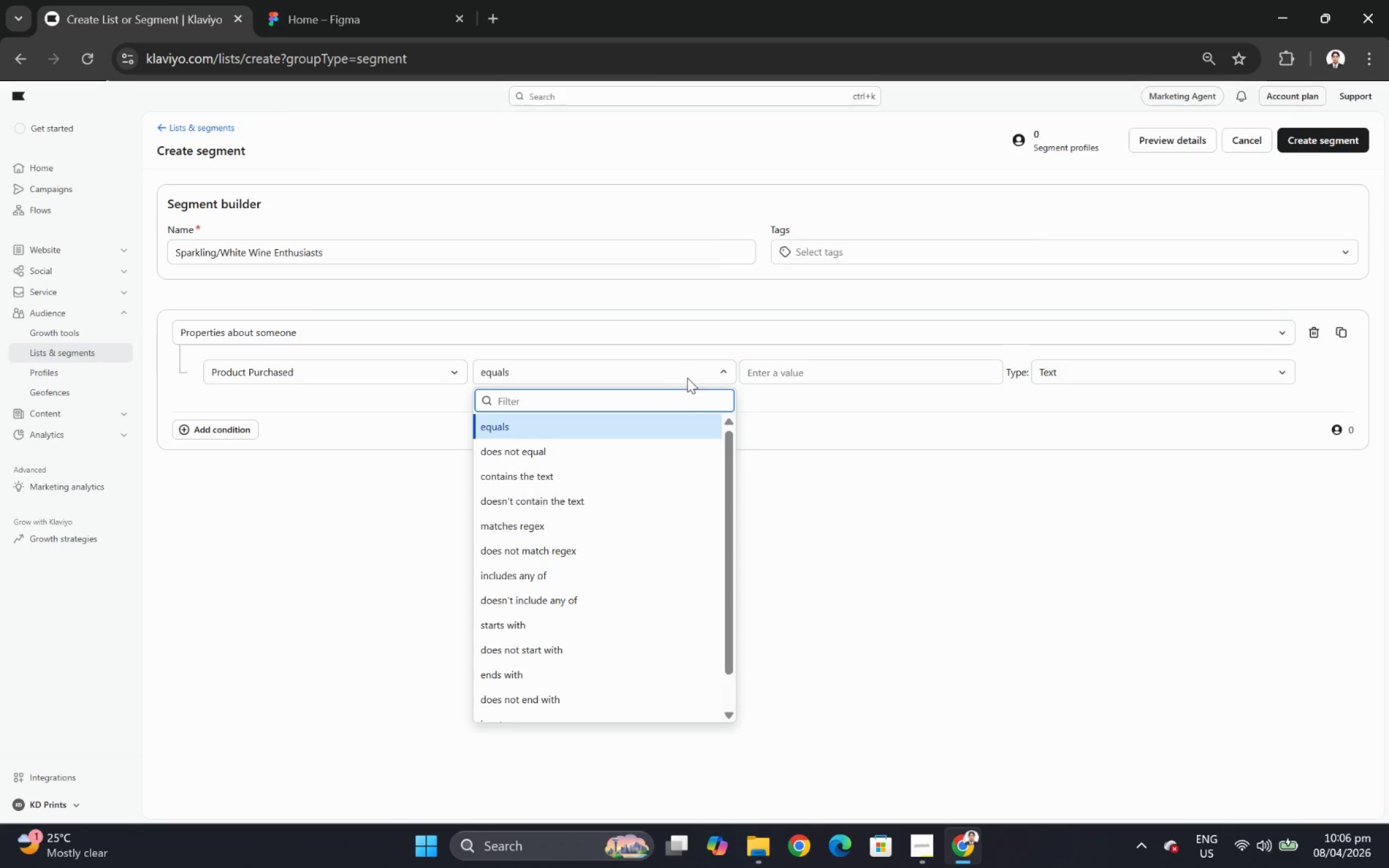 
left_click([687, 401])
 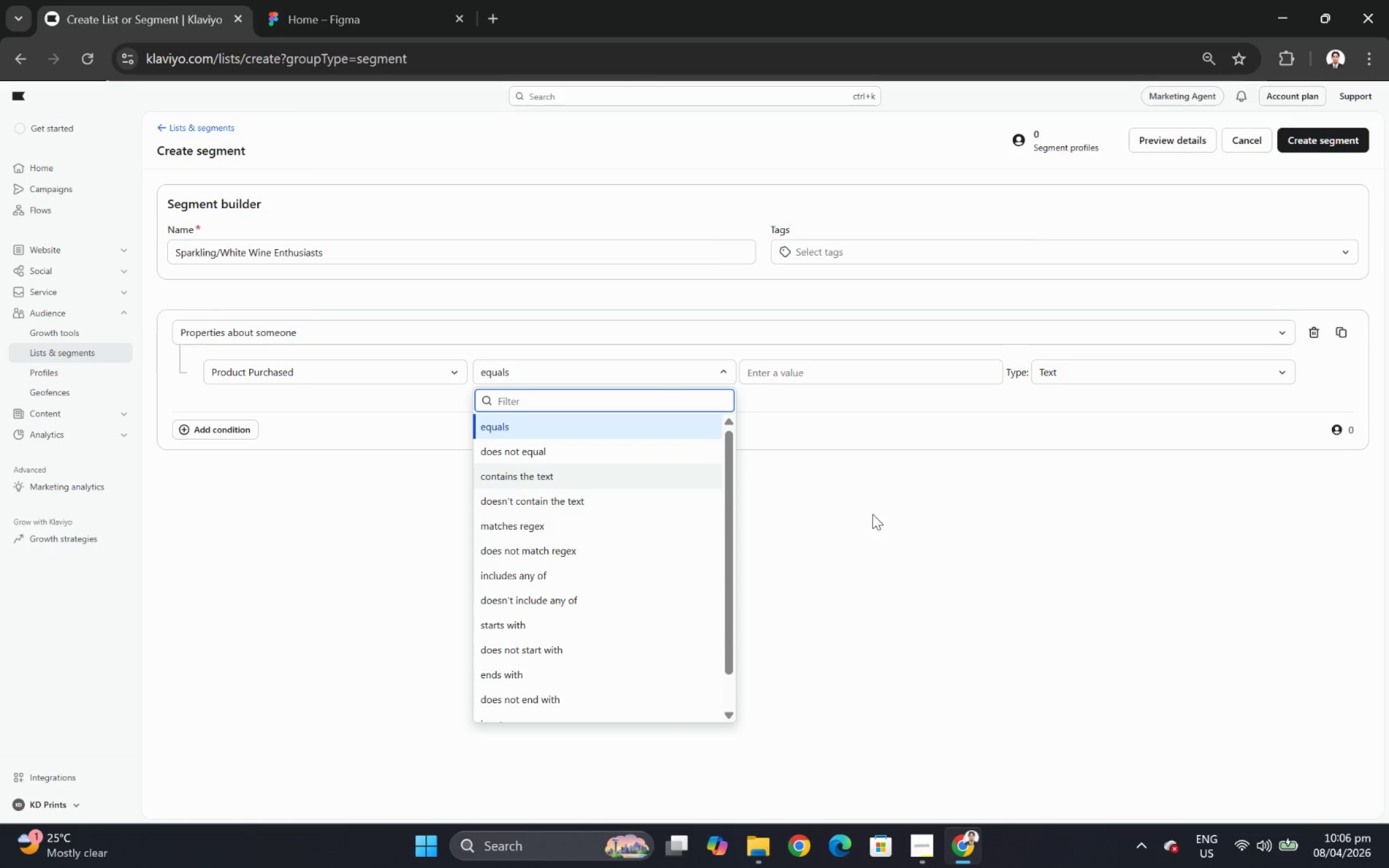 
wait(47.92)
 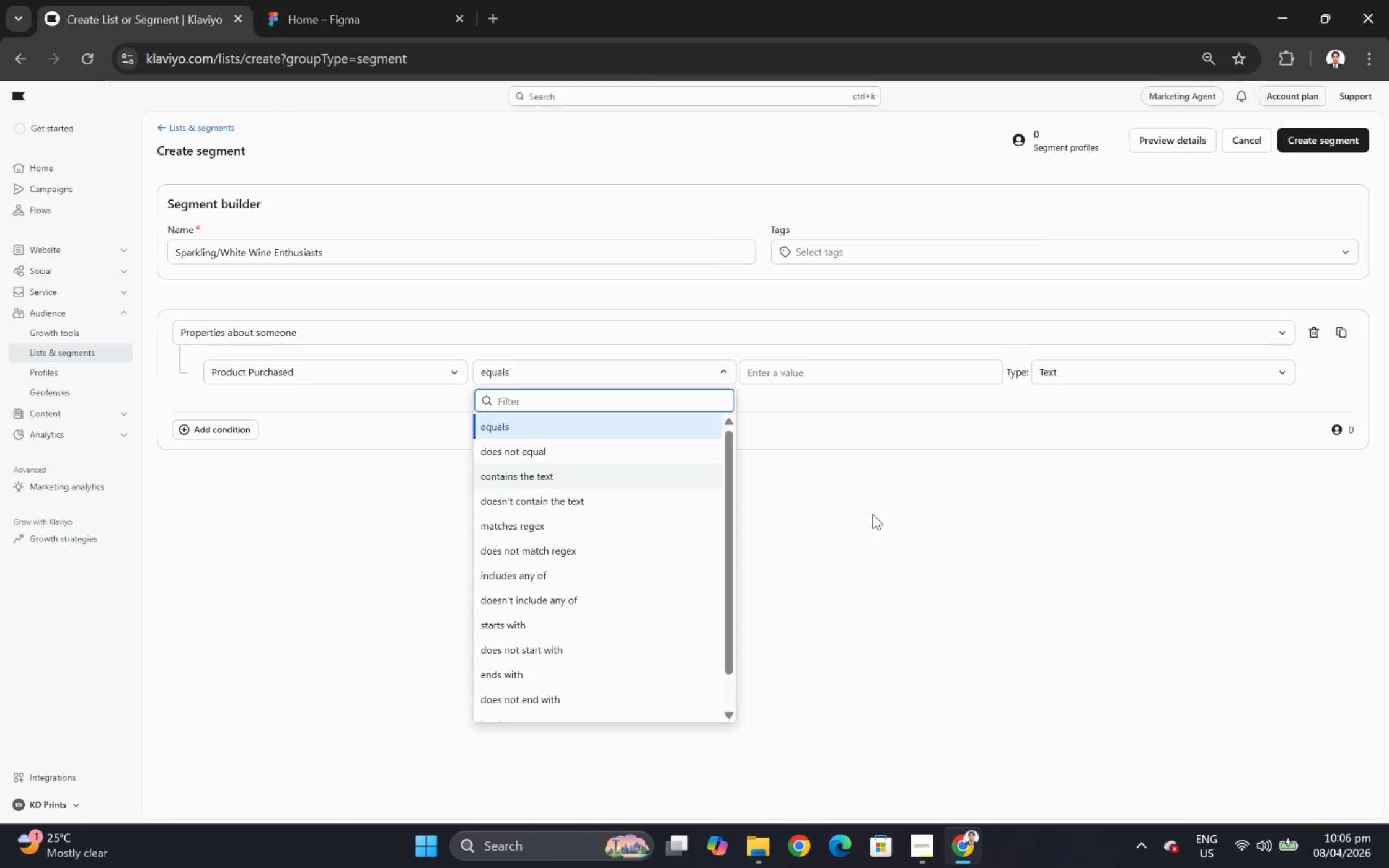 
left_click([623, 468])
 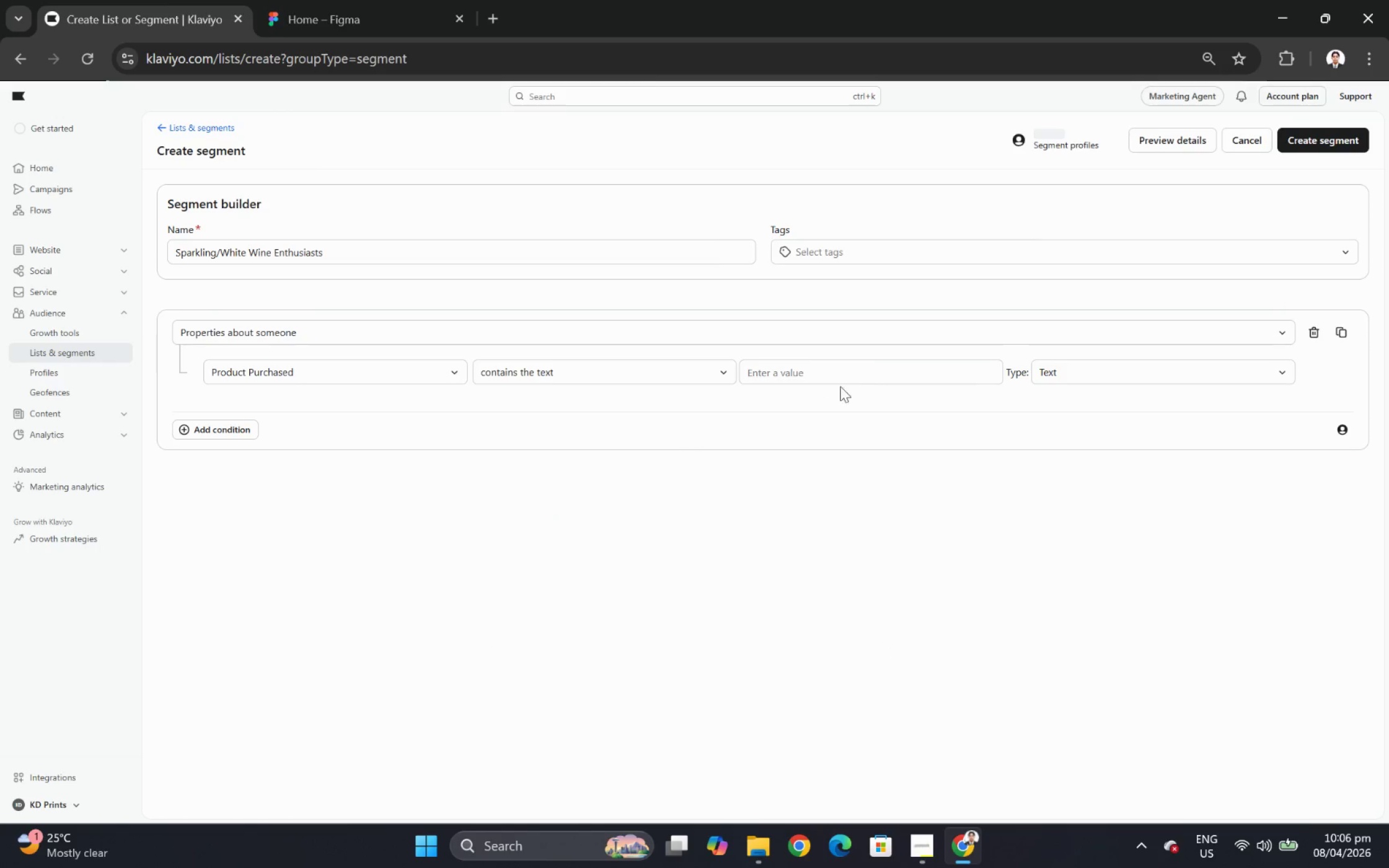 
left_click([869, 377])
 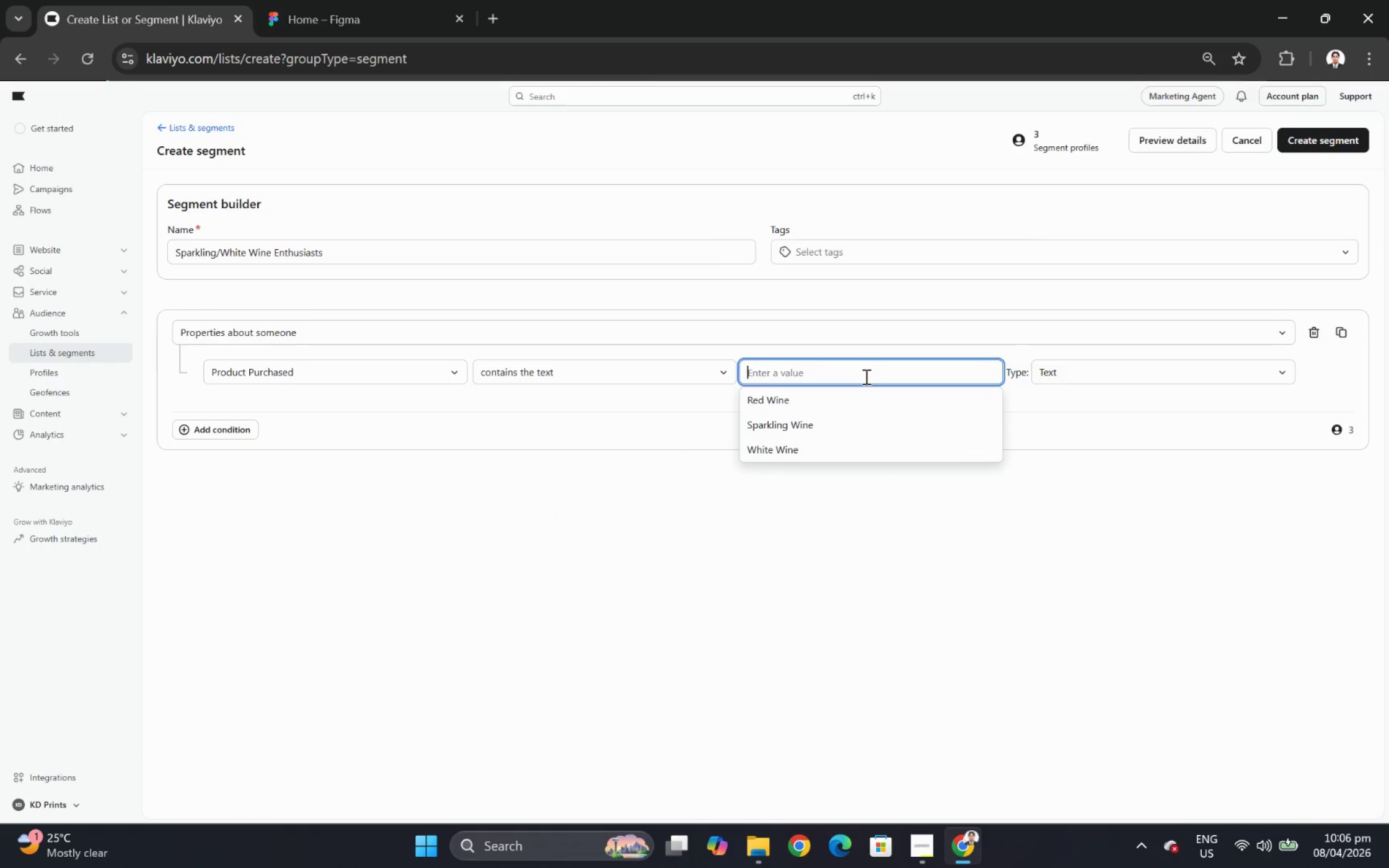 
type(Whu)
key(Backspace)
key(Backspace)
type(ie)
key(Backspace)
type(hite)
 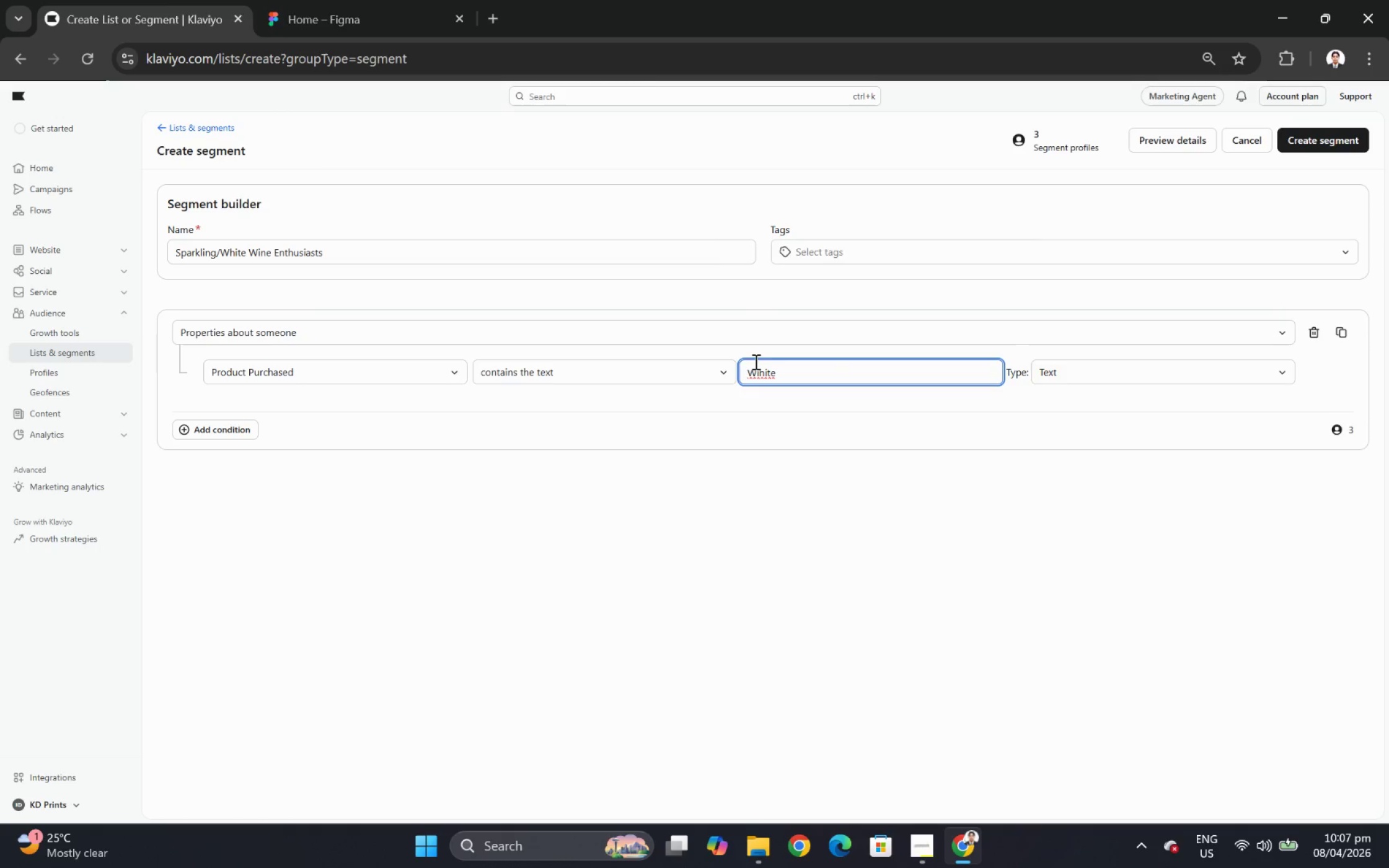 
left_click([758, 368])
 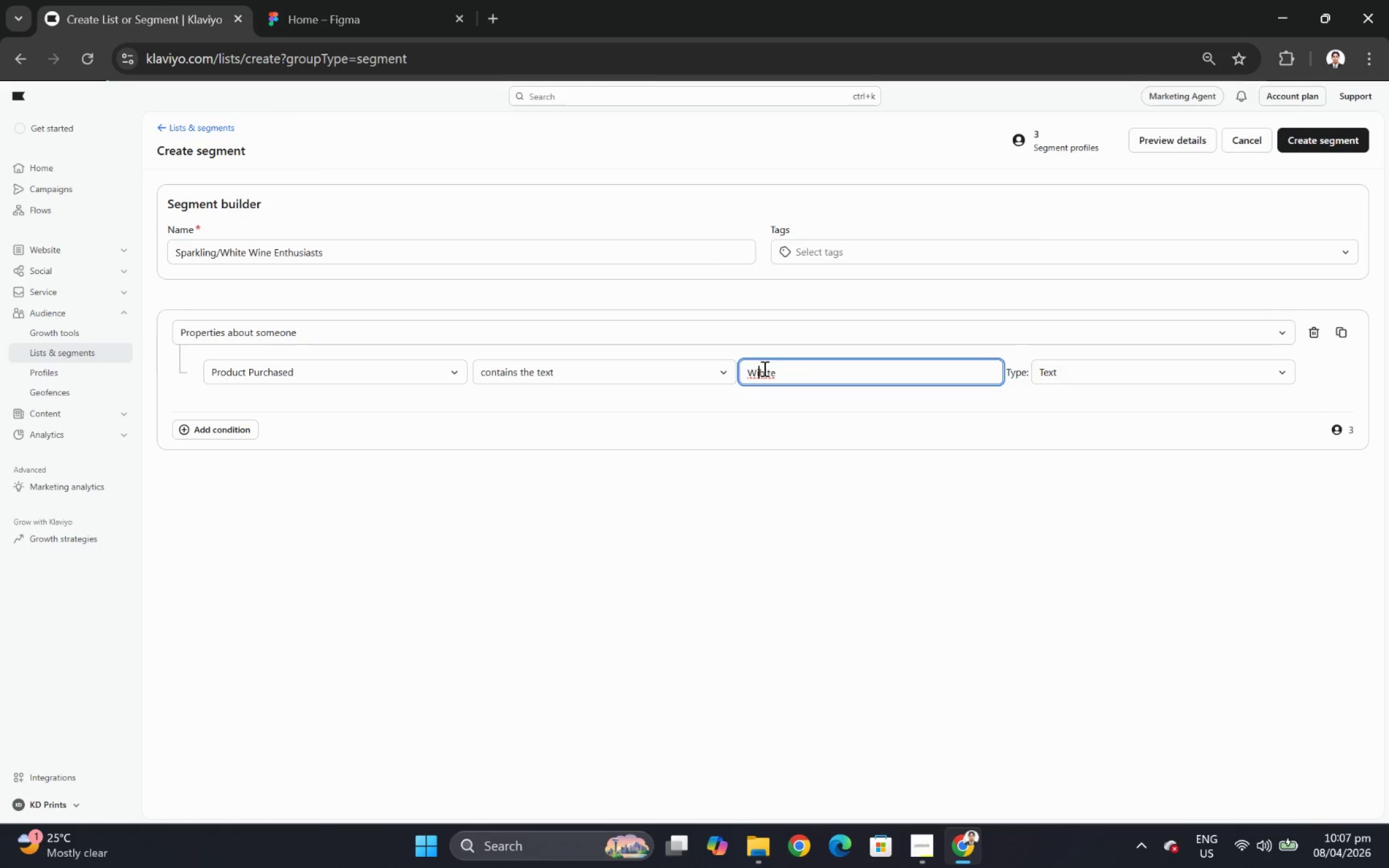 
key(Backspace)
 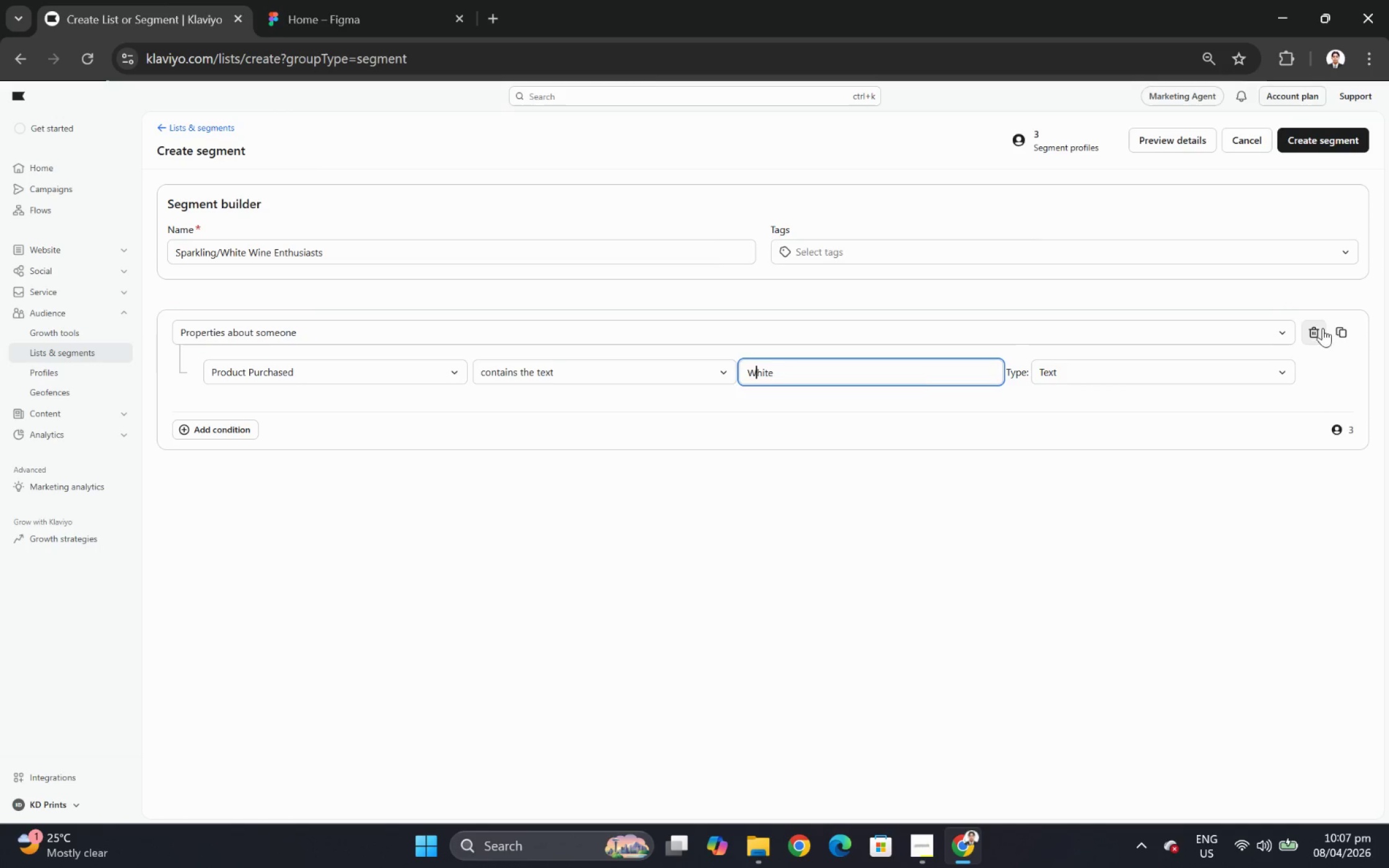 
left_click([239, 429])
 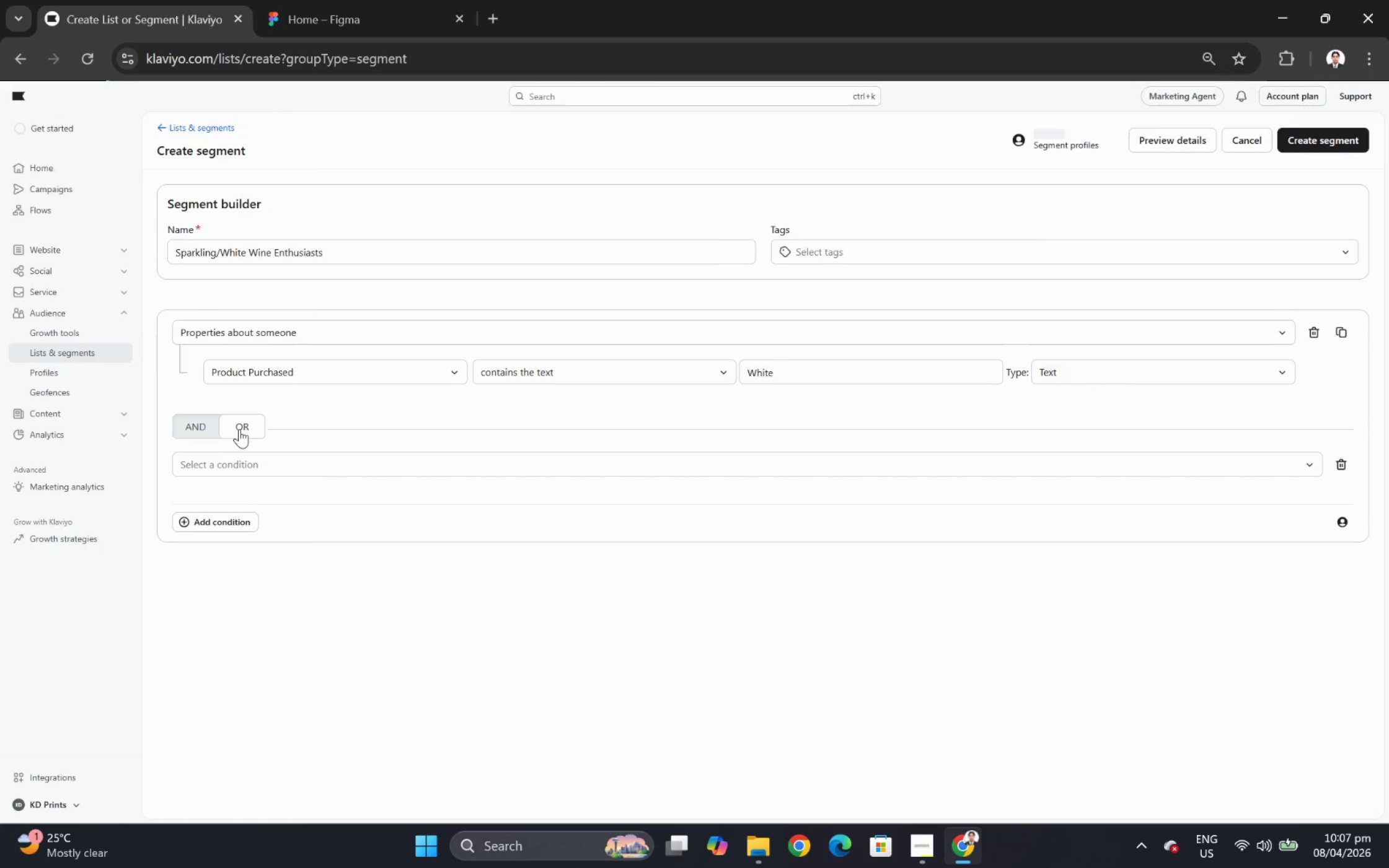 
left_click([241, 429])
 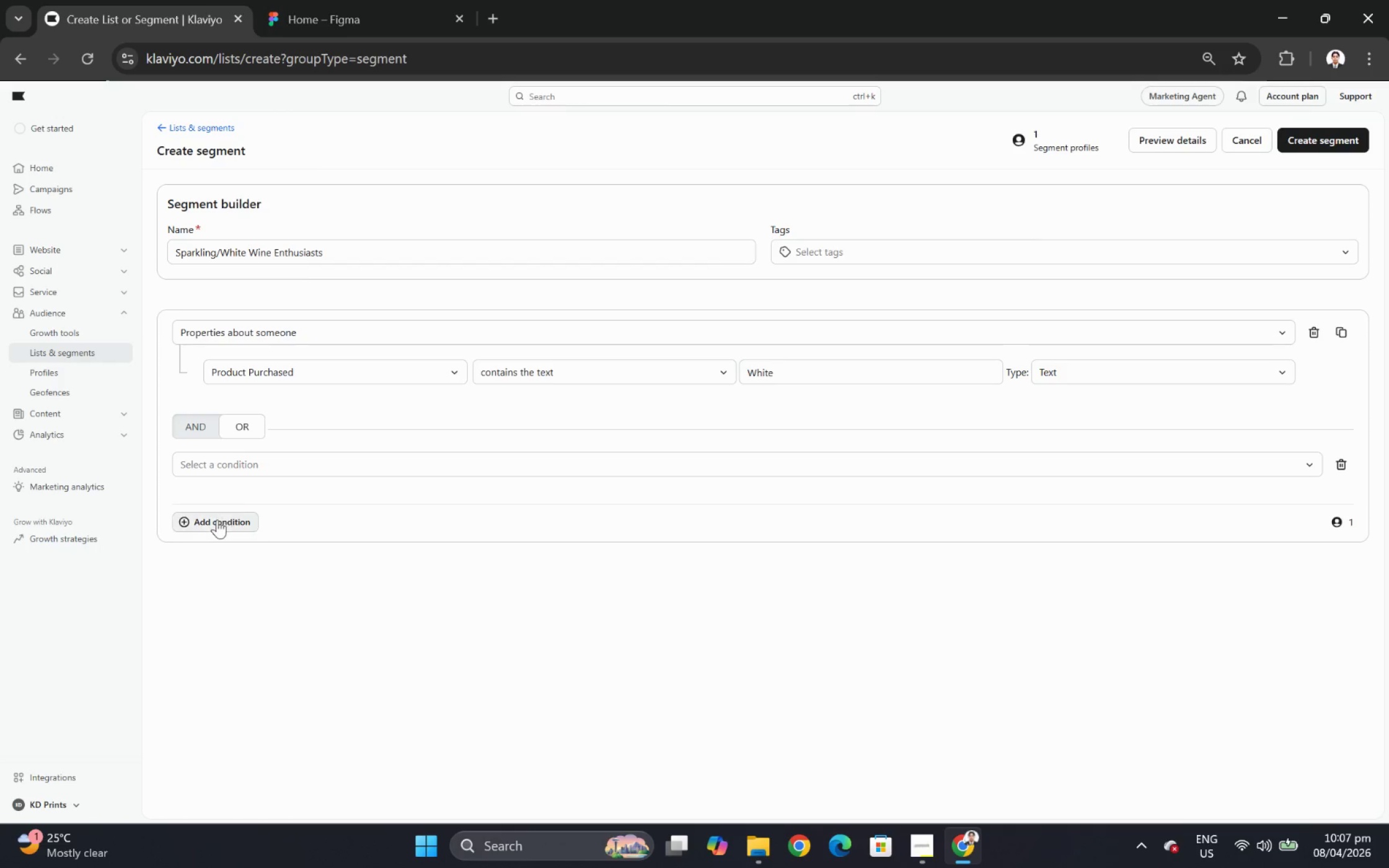 
left_click([1340, 462])
 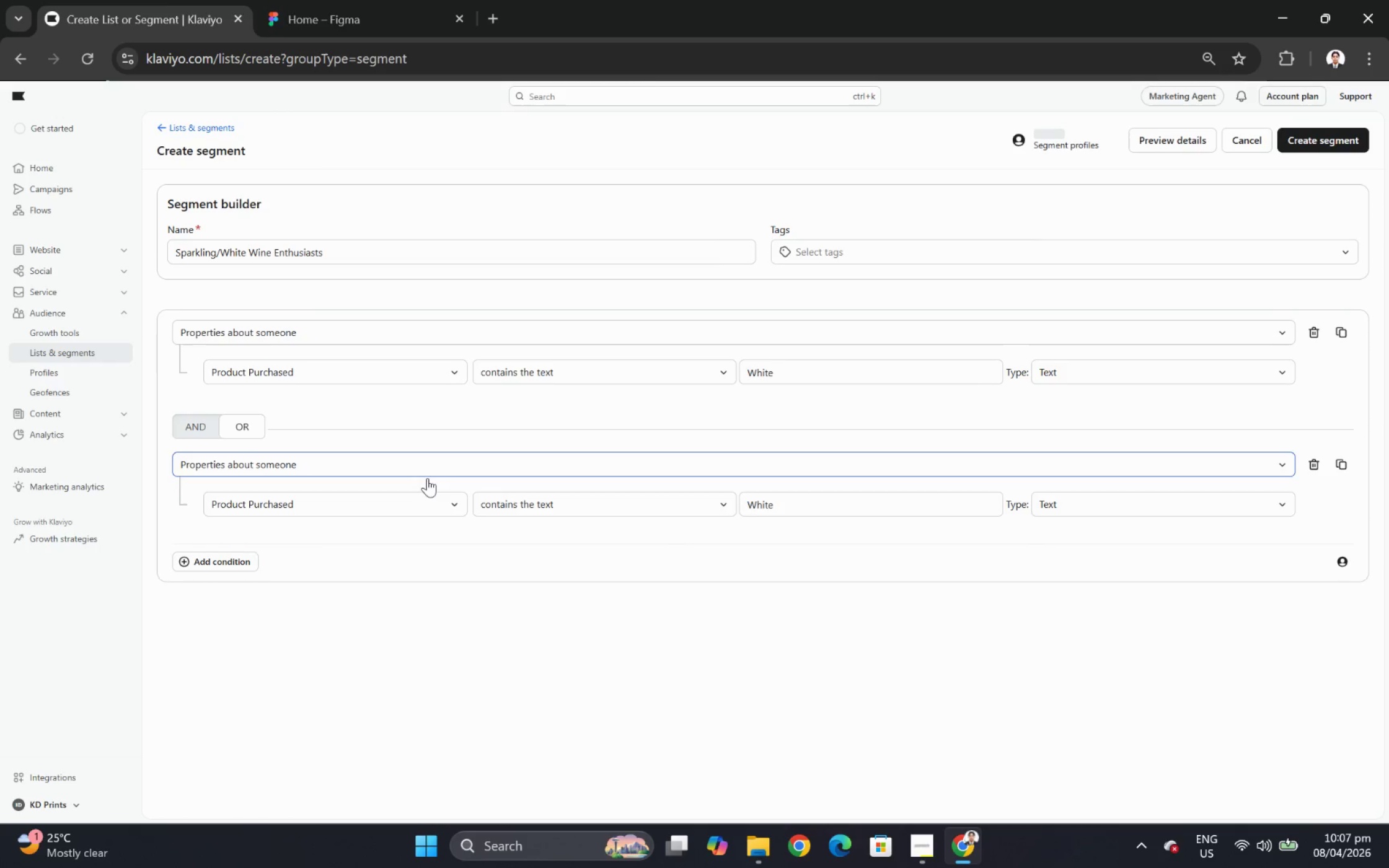 
left_click([645, 508])
 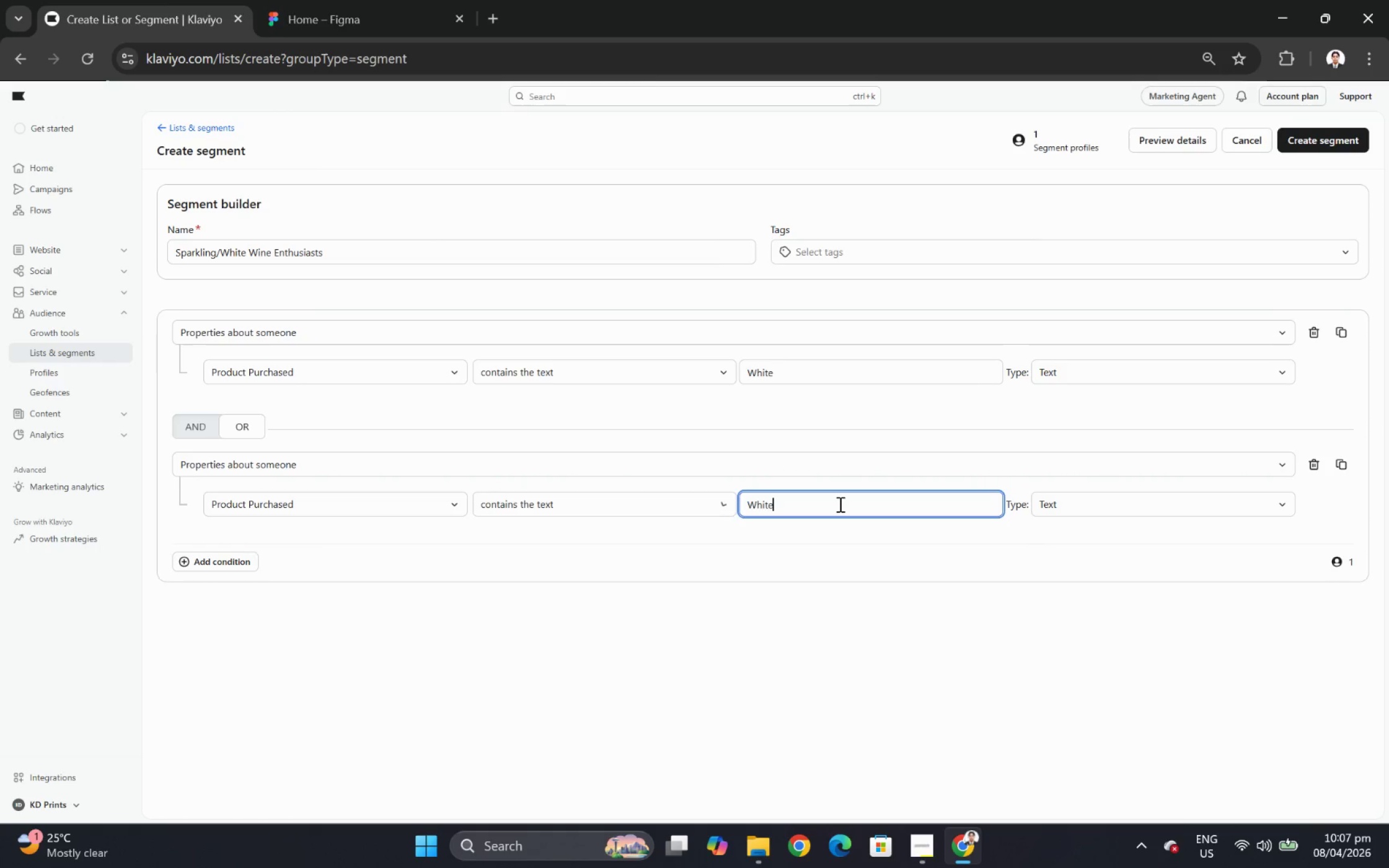 
double_click([839, 504])
 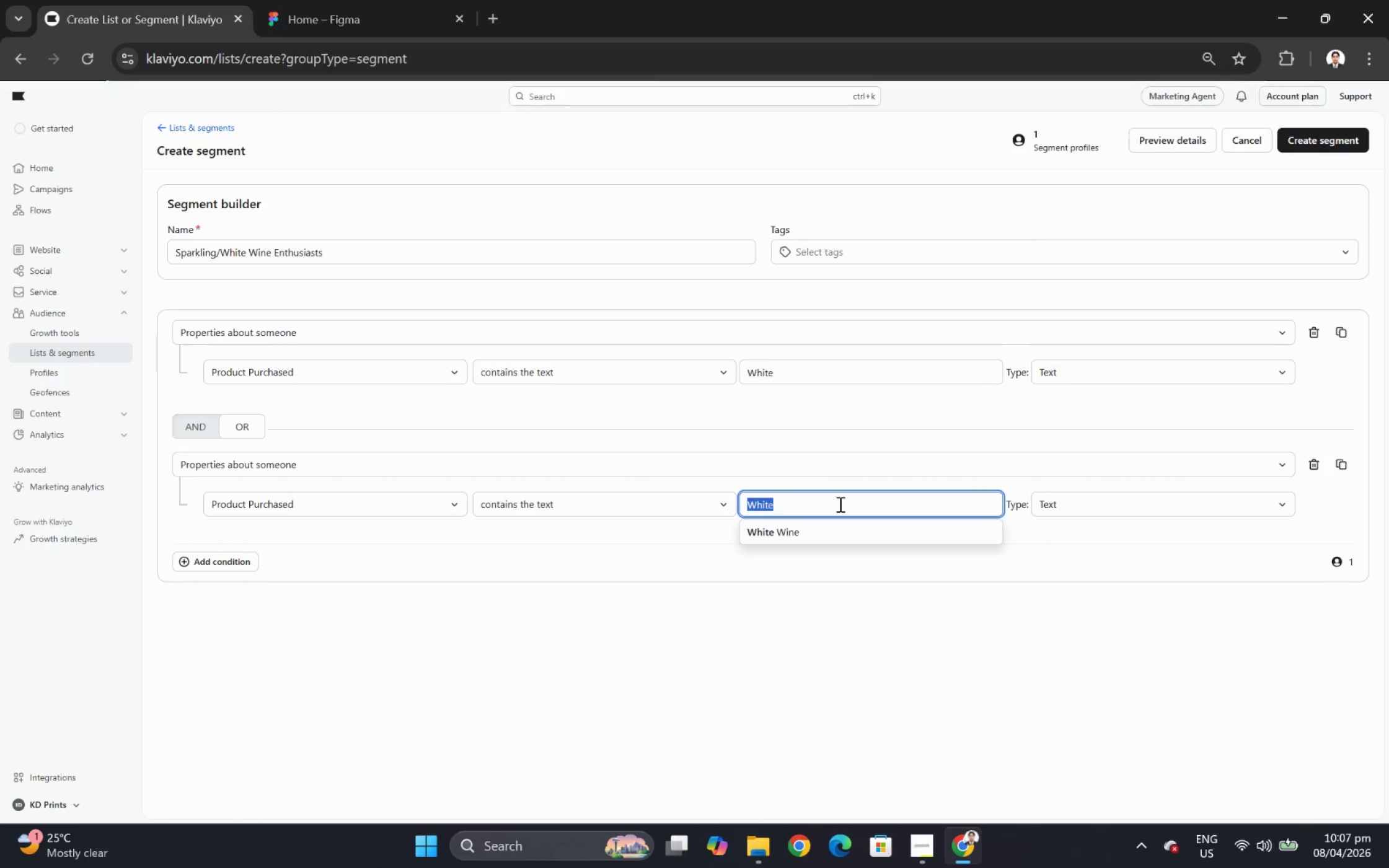 
triple_click([839, 504])
 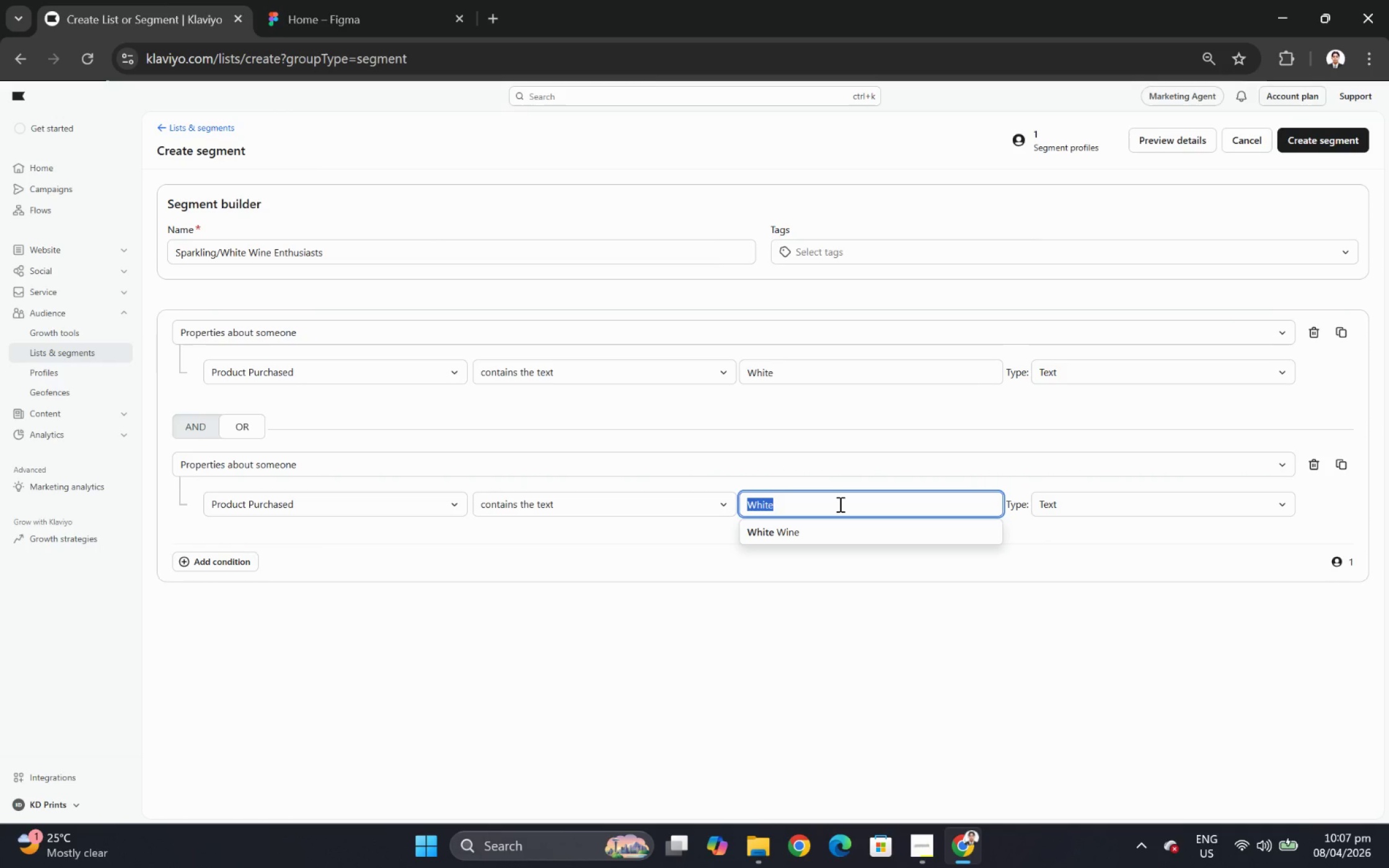 
type(Sparkling)
 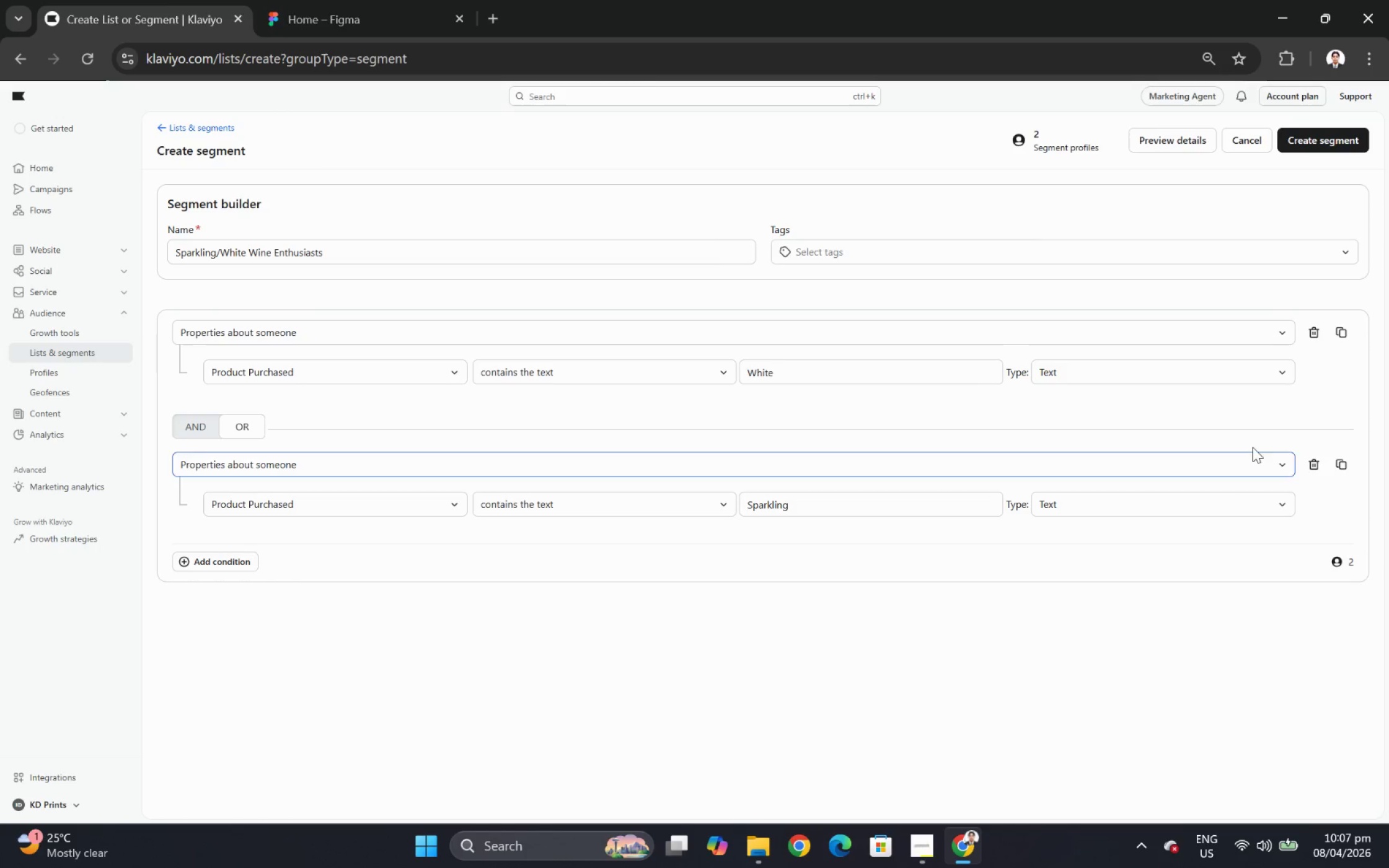 
left_click([1344, 143])
 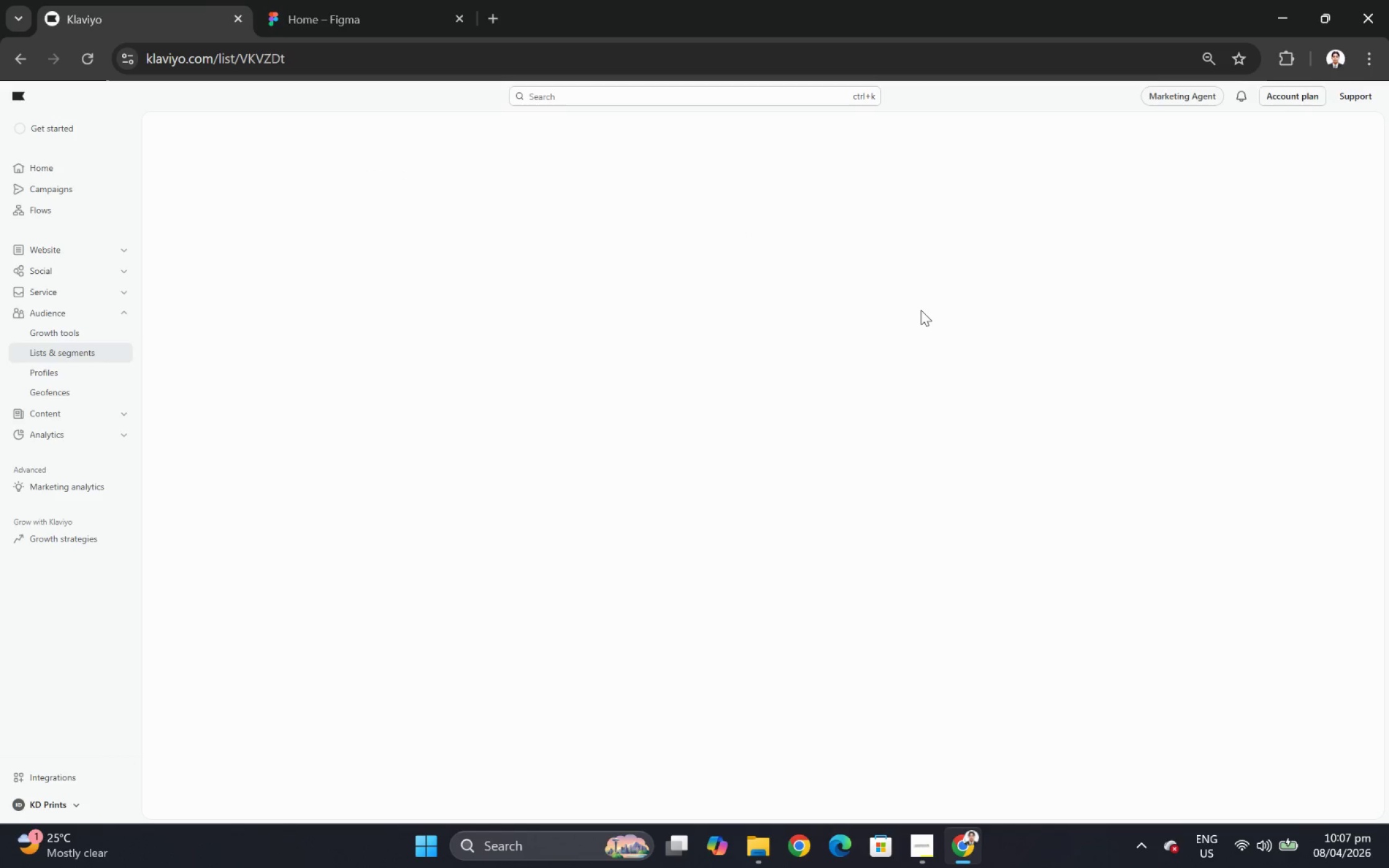 
wait(29.83)
 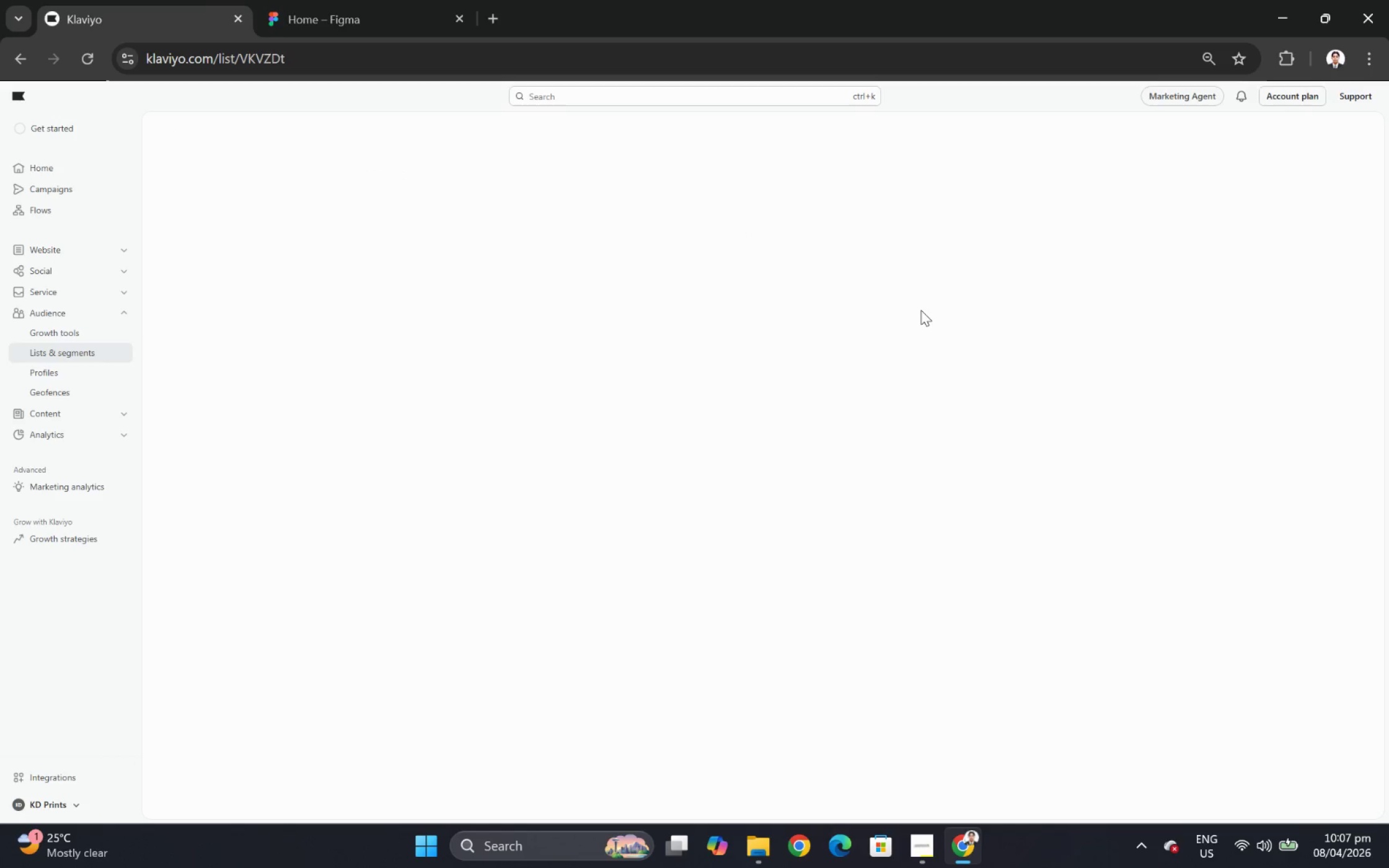 
left_click([933, 841])